 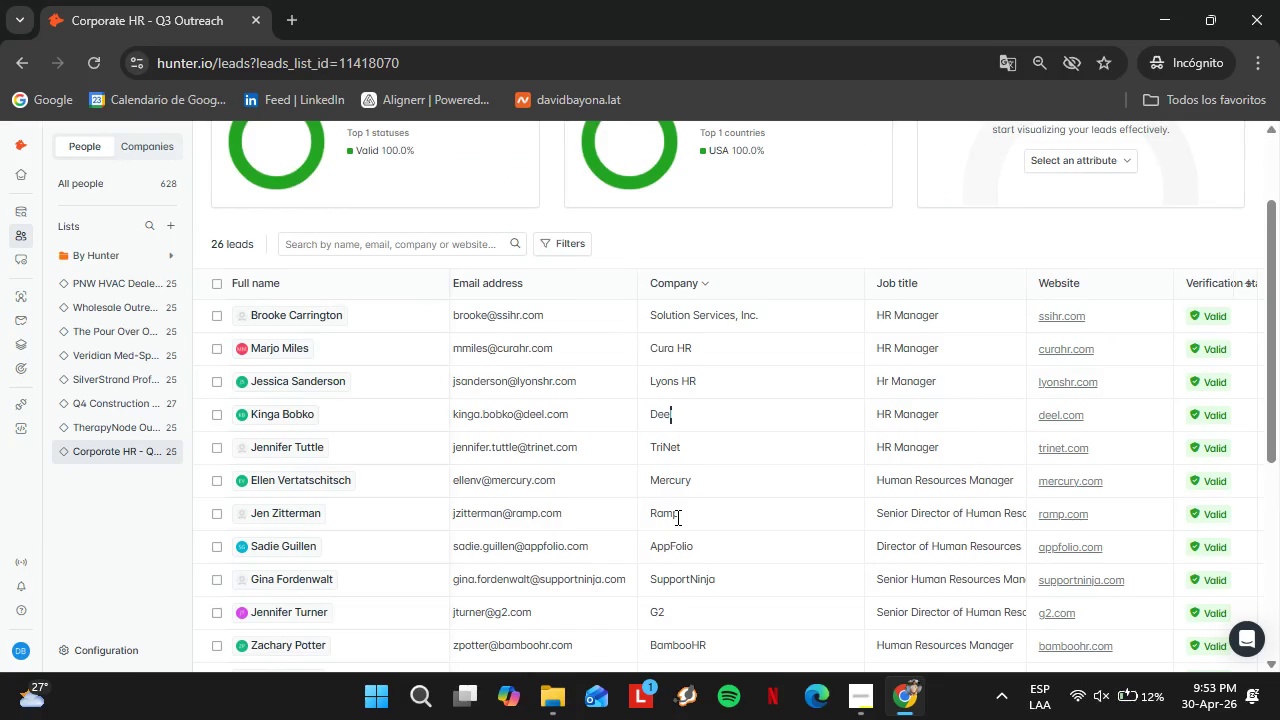 
scroll: coordinate [636, 482], scroll_direction: down, amount: 4.0
 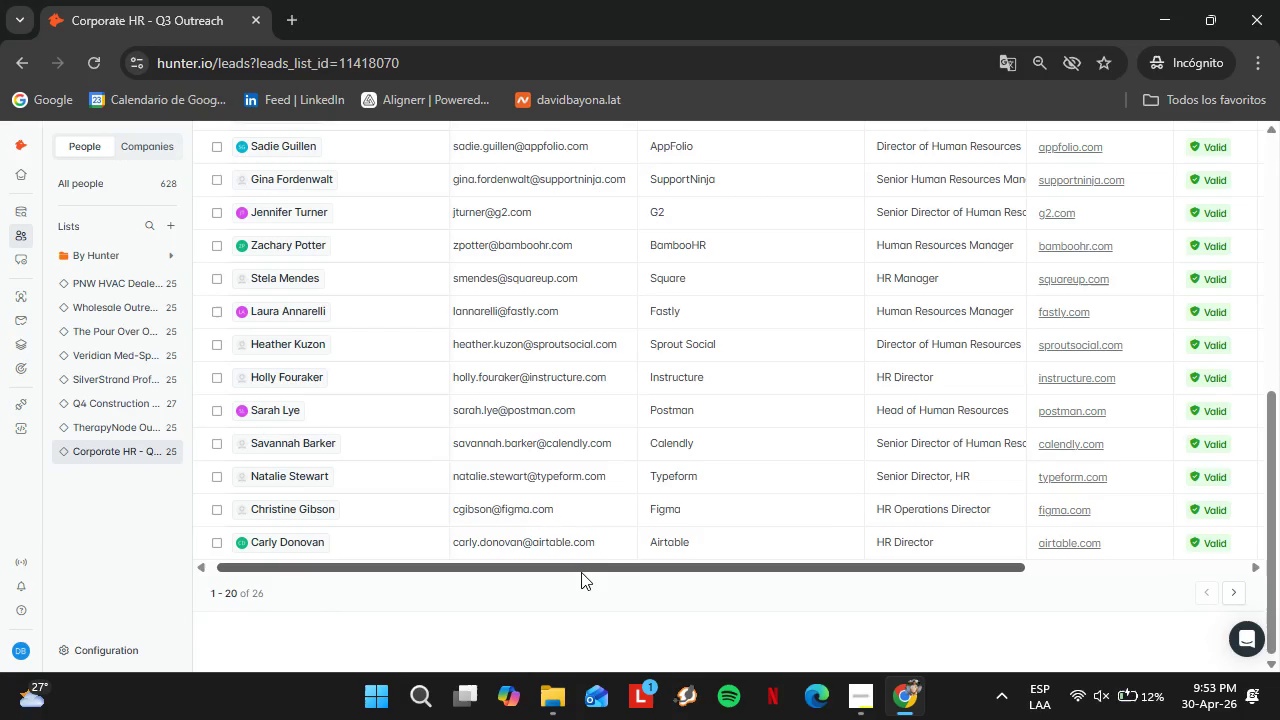 
left_click_drag(start_coordinate=[578, 569], to_coordinate=[715, 604])
 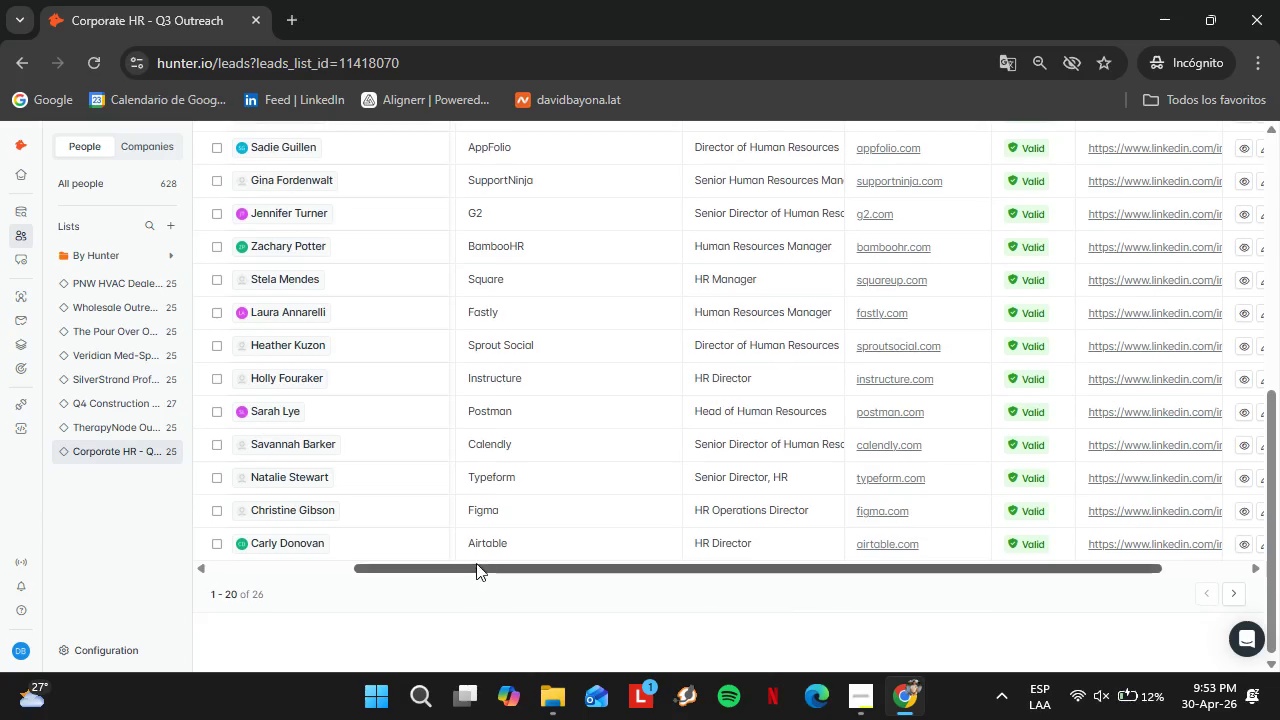 
scroll: coordinate [474, 562], scroll_direction: up, amount: 8.0
 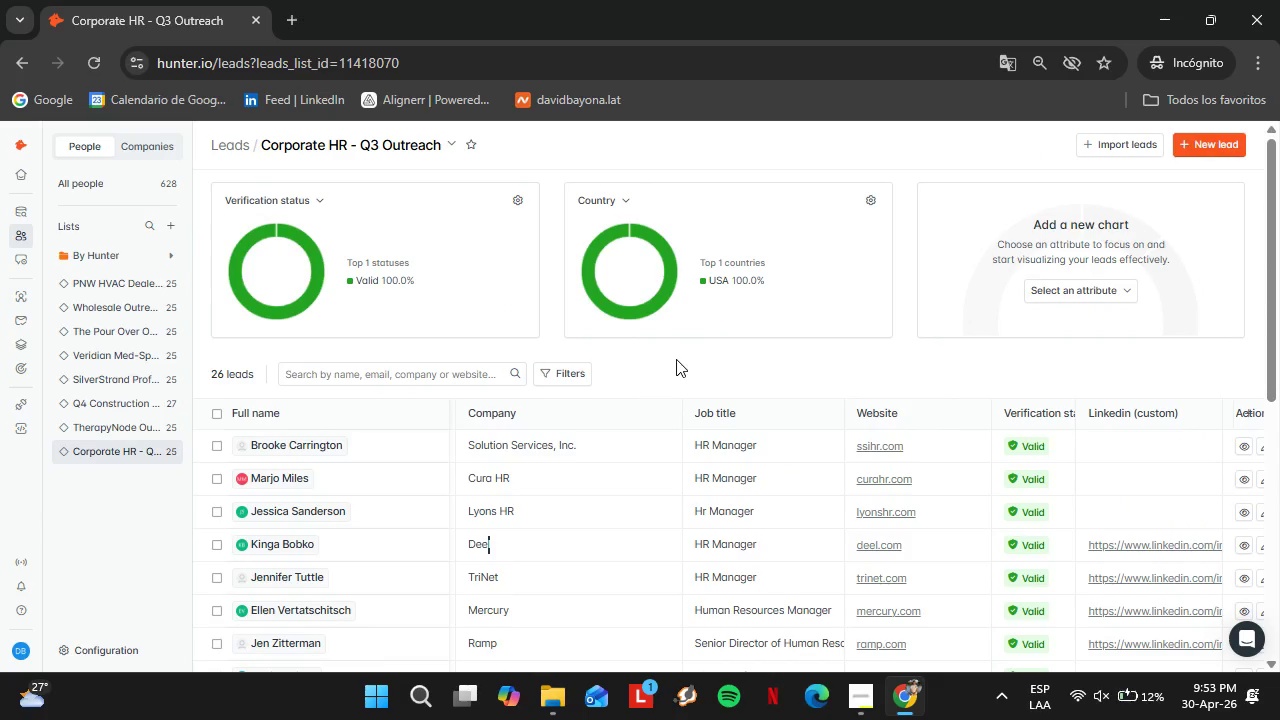 
left_click([675, 355])
 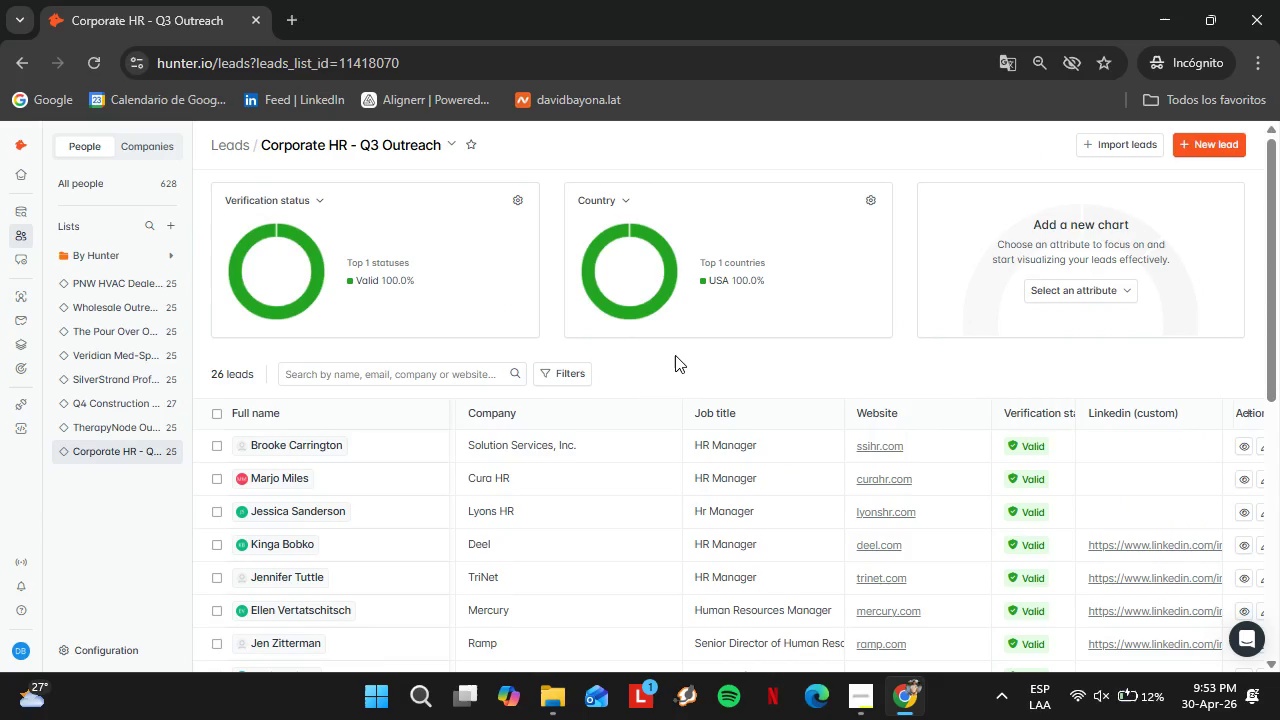 
key(PrintScreen)
 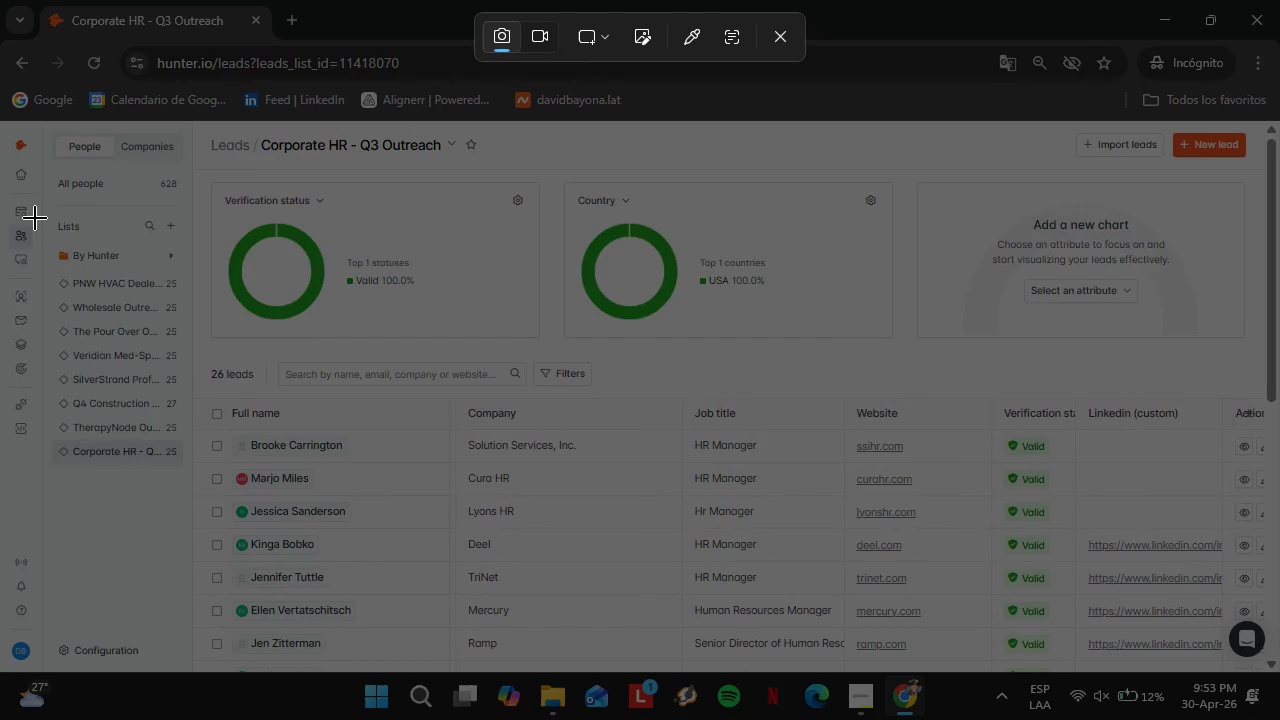 
left_click_drag(start_coordinate=[0, 123], to_coordinate=[1279, 674])
 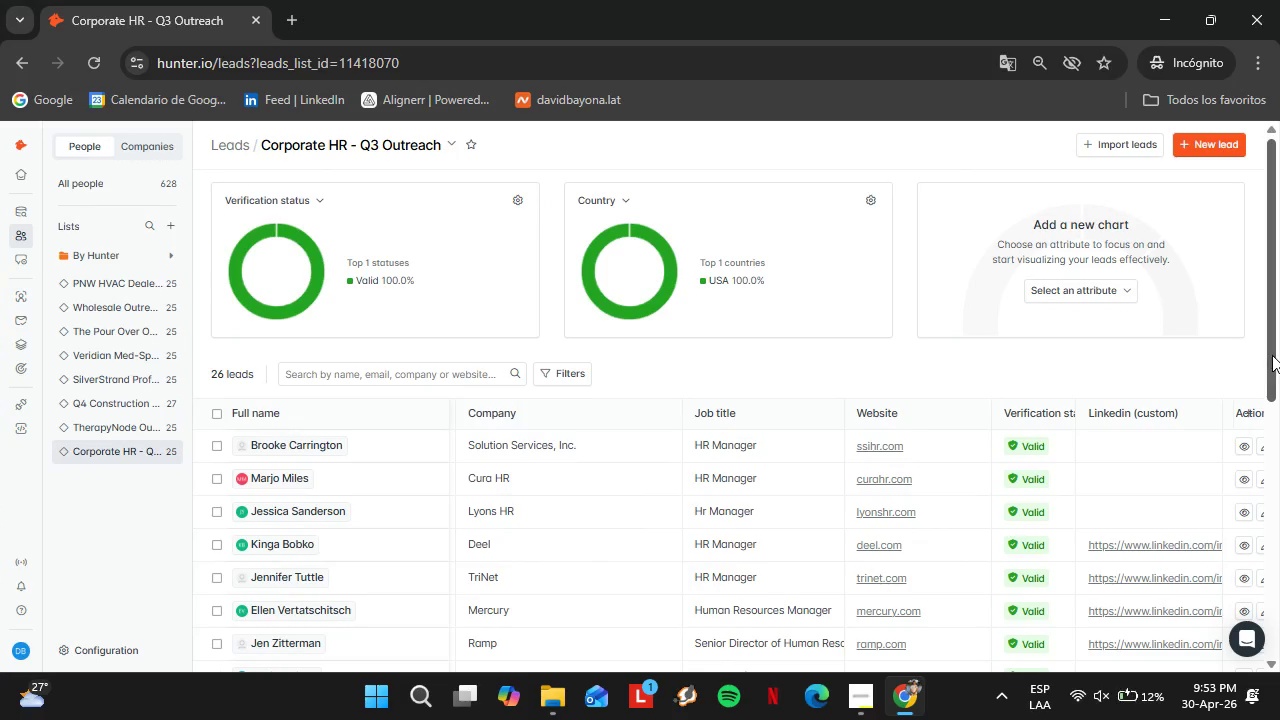 
left_click_drag(start_coordinate=[1274, 348], to_coordinate=[1279, 609])
 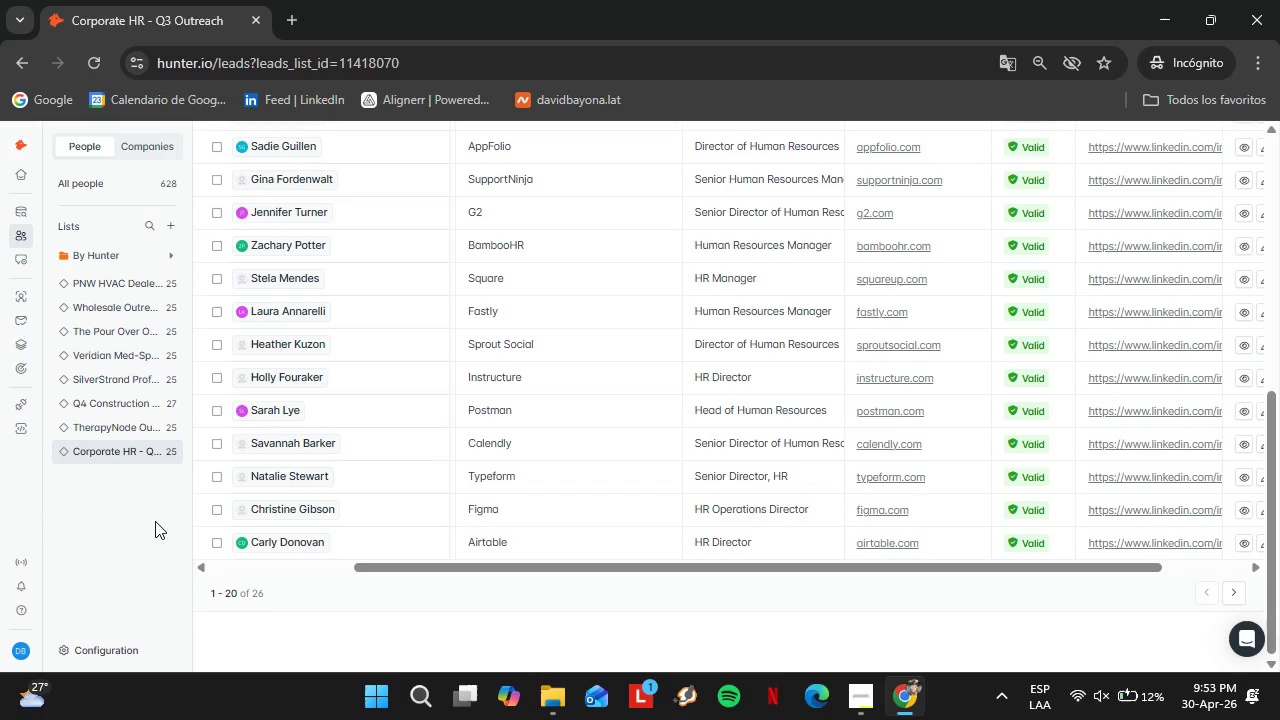 
key(PrintScreen)
 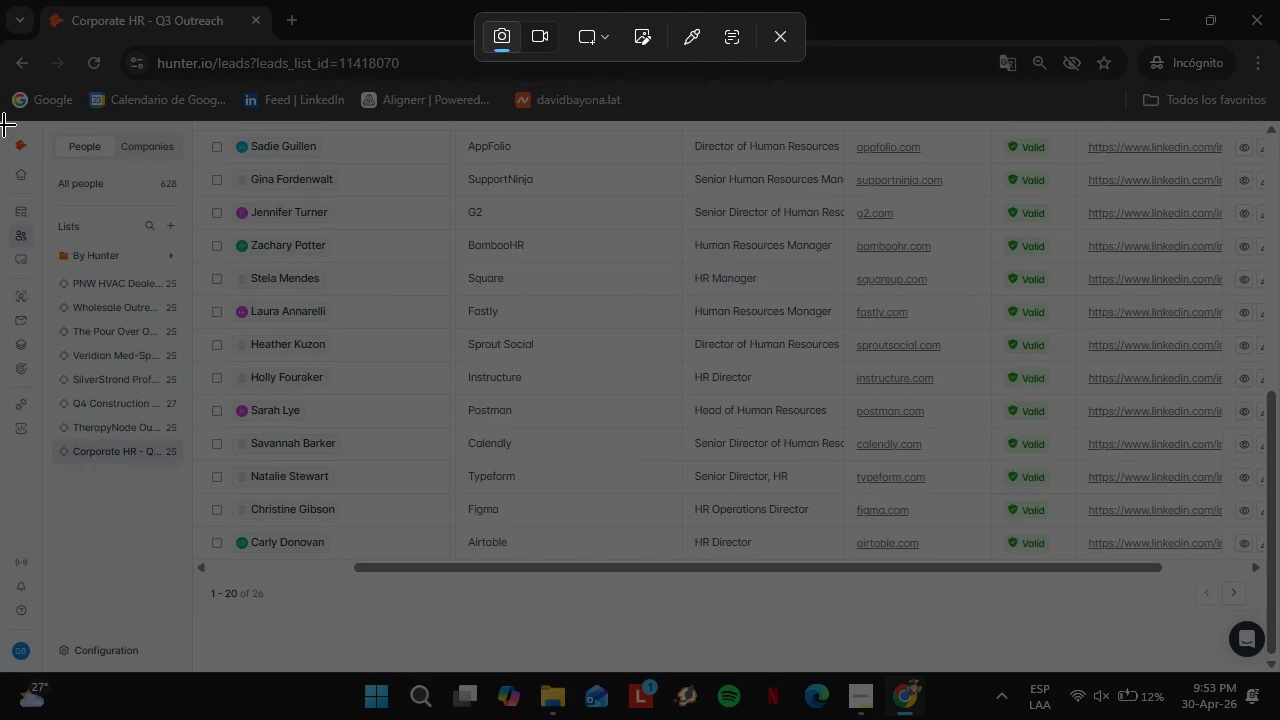 
left_click_drag(start_coordinate=[0, 122], to_coordinate=[1279, 668])
 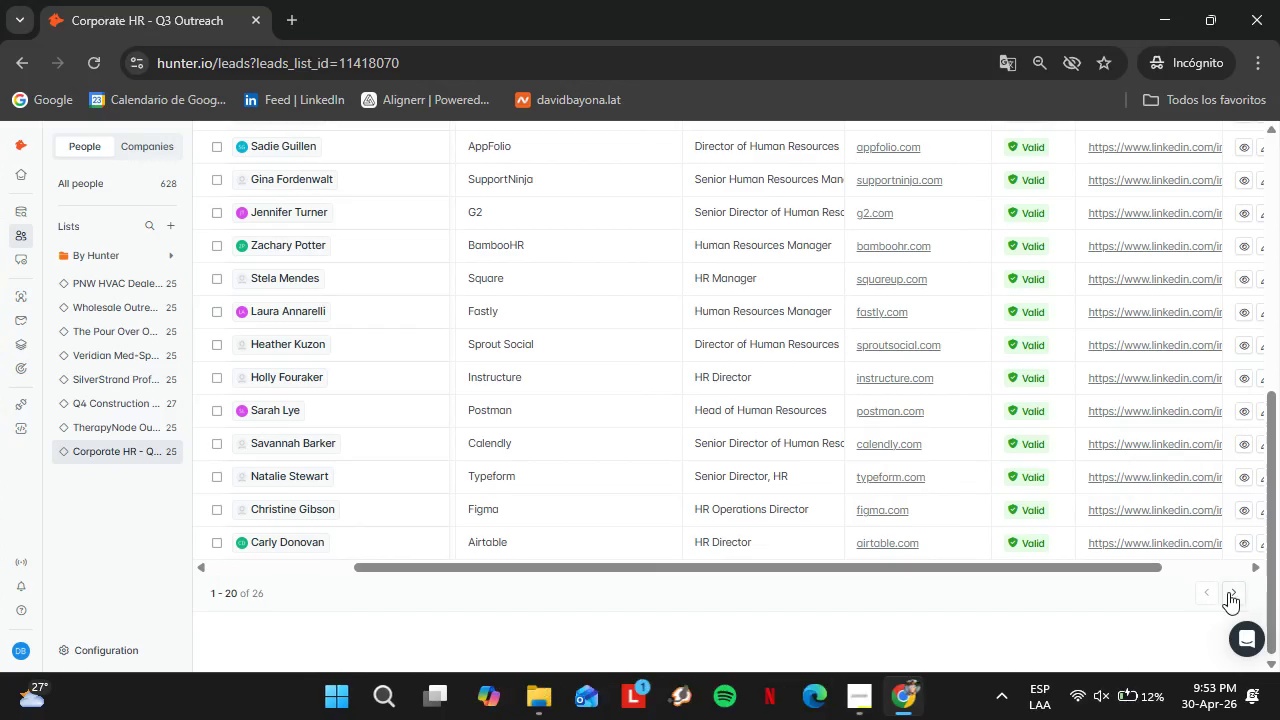 
left_click([1228, 592])
 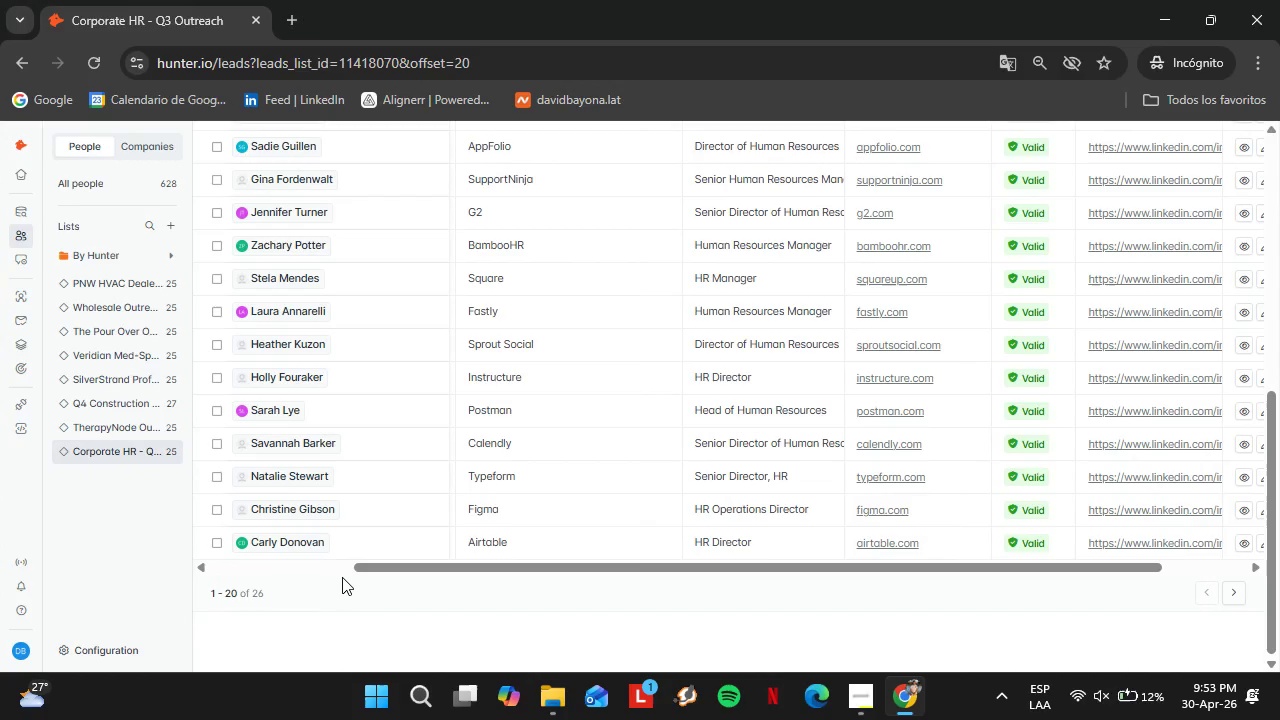 
left_click_drag(start_coordinate=[441, 601], to_coordinate=[587, 605])
 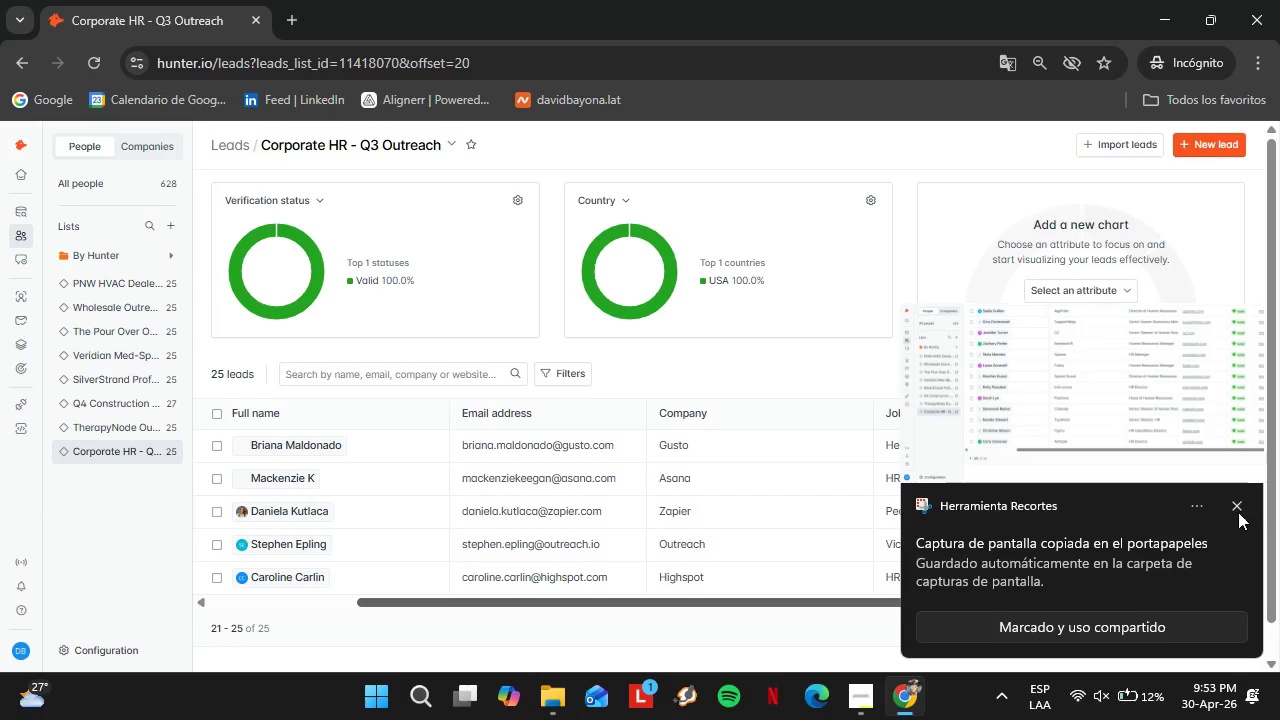 
left_click([1236, 511])
 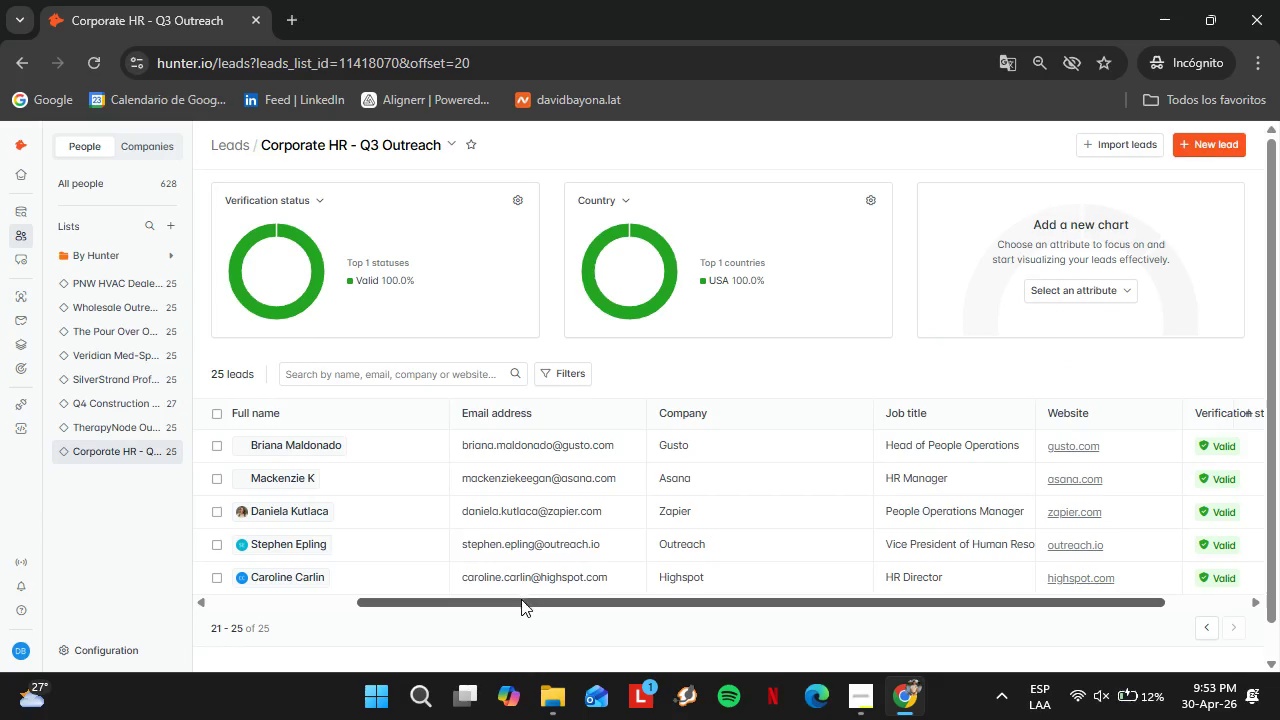 
left_click_drag(start_coordinate=[511, 602], to_coordinate=[311, 604])
 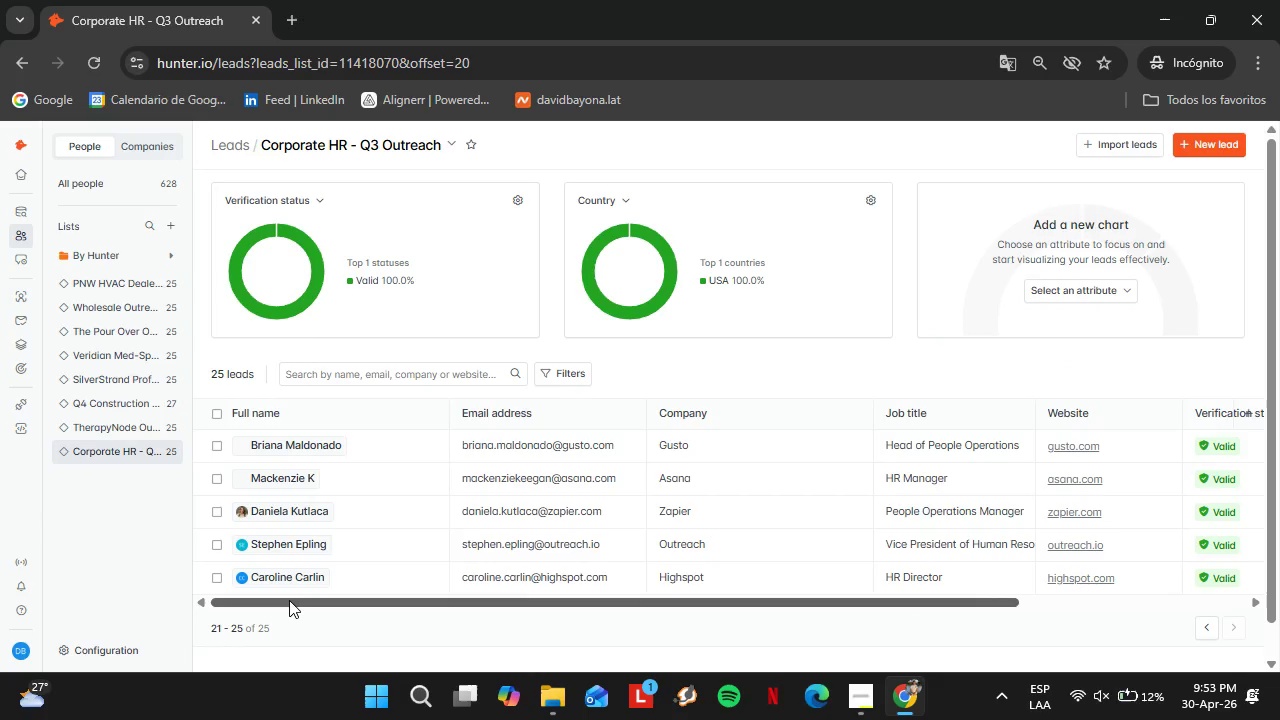 
left_click_drag(start_coordinate=[280, 600], to_coordinate=[589, 624])
 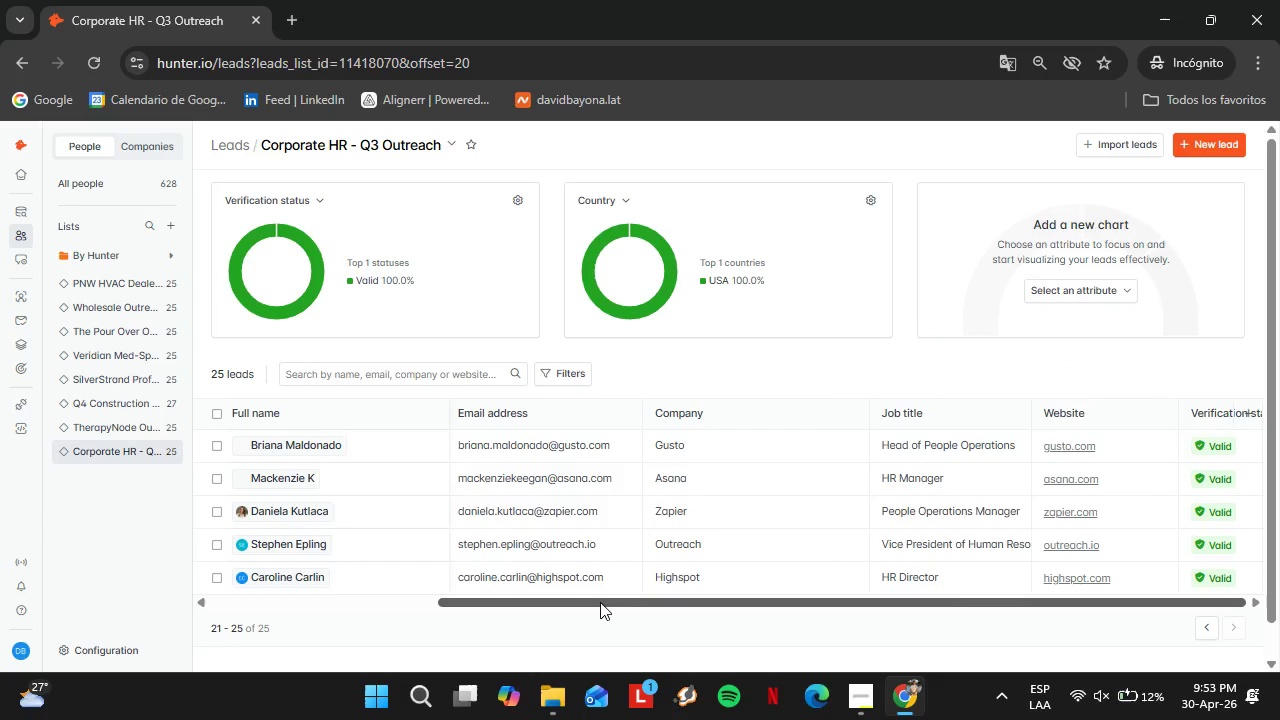 
left_click_drag(start_coordinate=[592, 607], to_coordinate=[490, 610])
 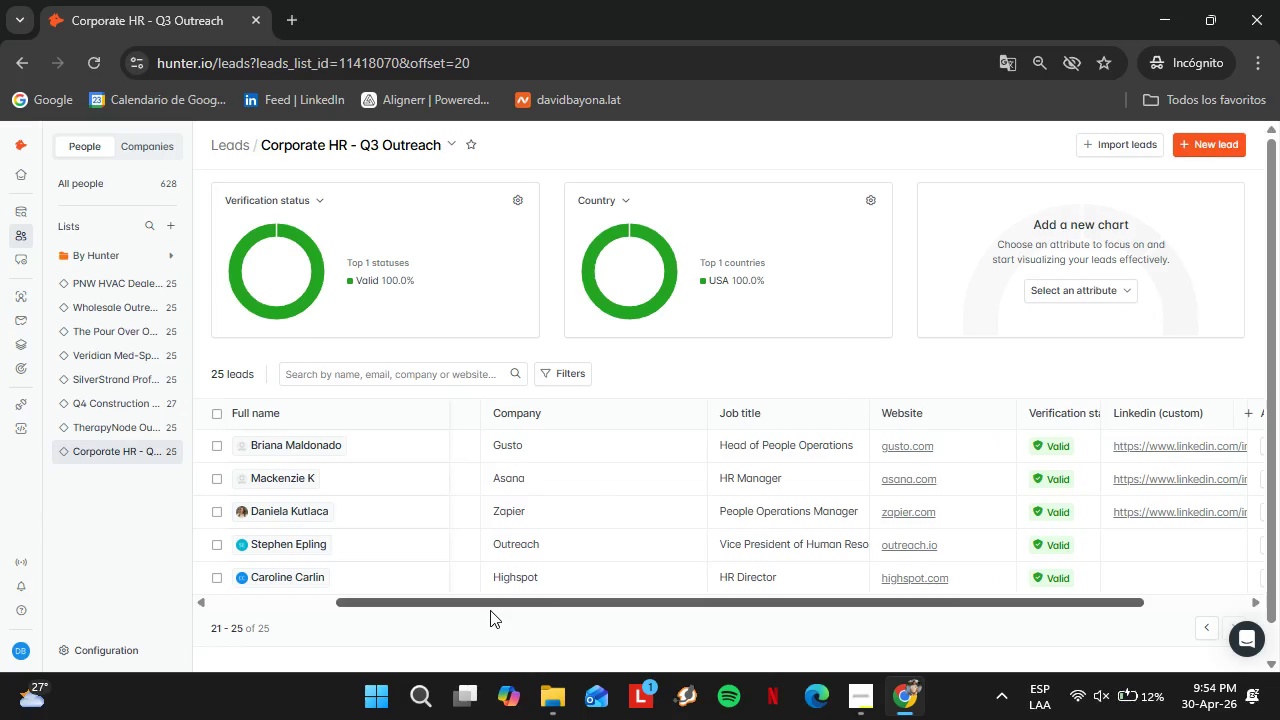 
left_click([565, 635])
 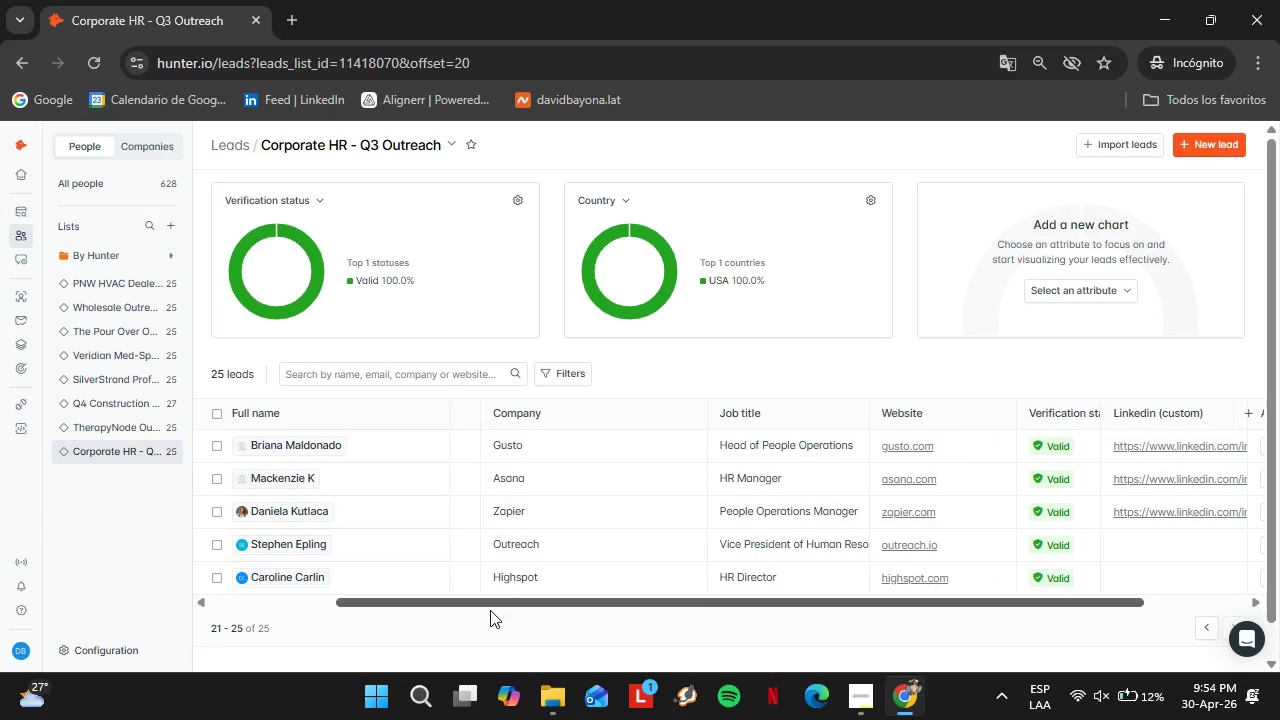 
key(PrintScreen)
 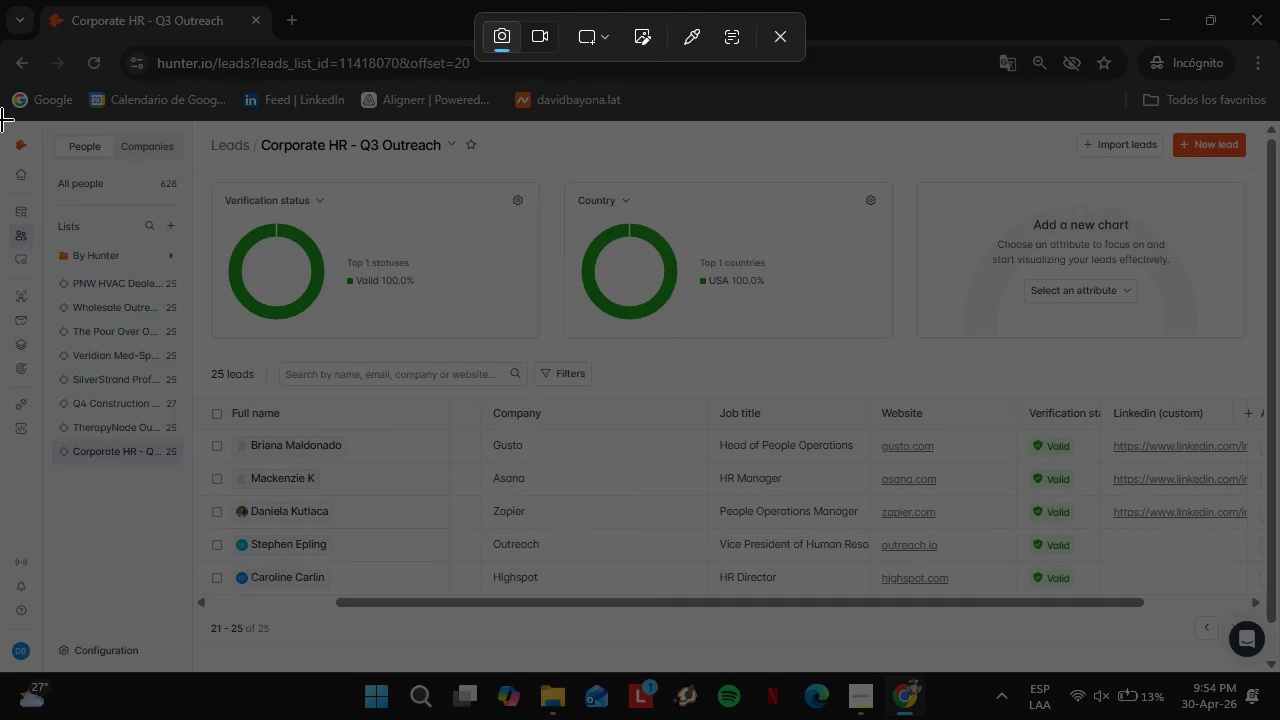 
left_click_drag(start_coordinate=[0, 121], to_coordinate=[1278, 671])
 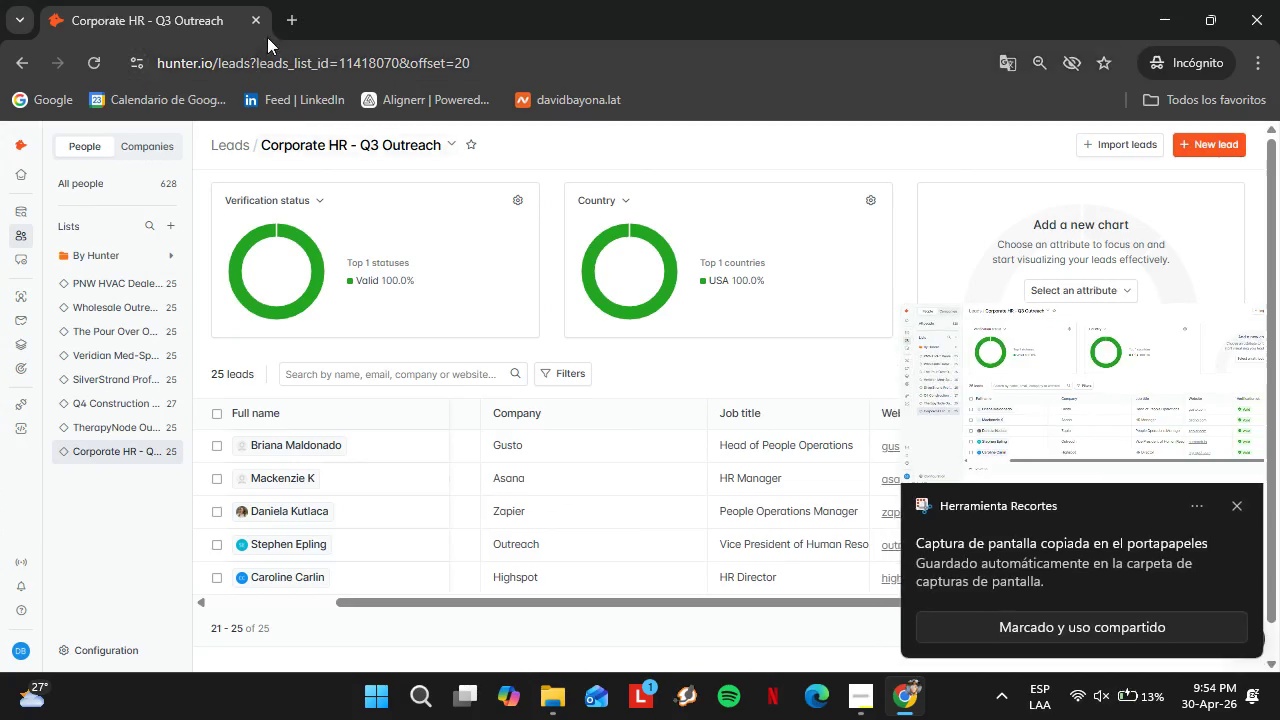 
mouse_move([912, 680])
 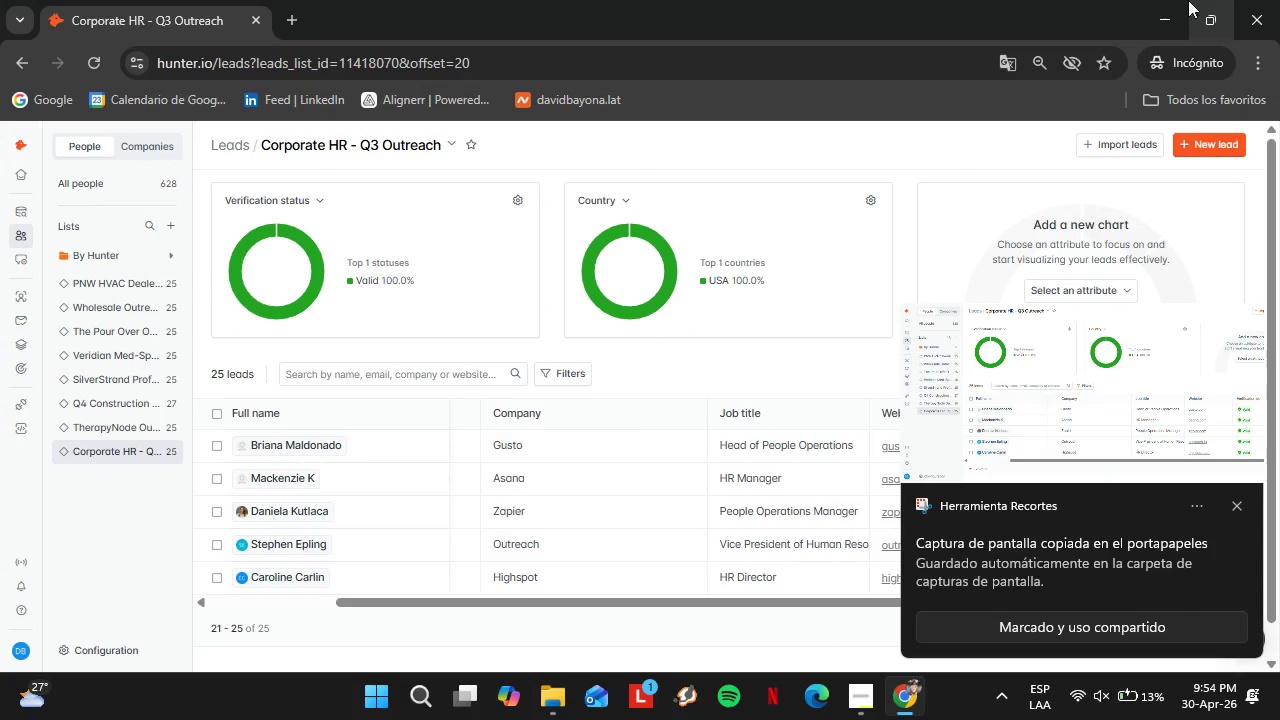 
left_click([1165, 0])